 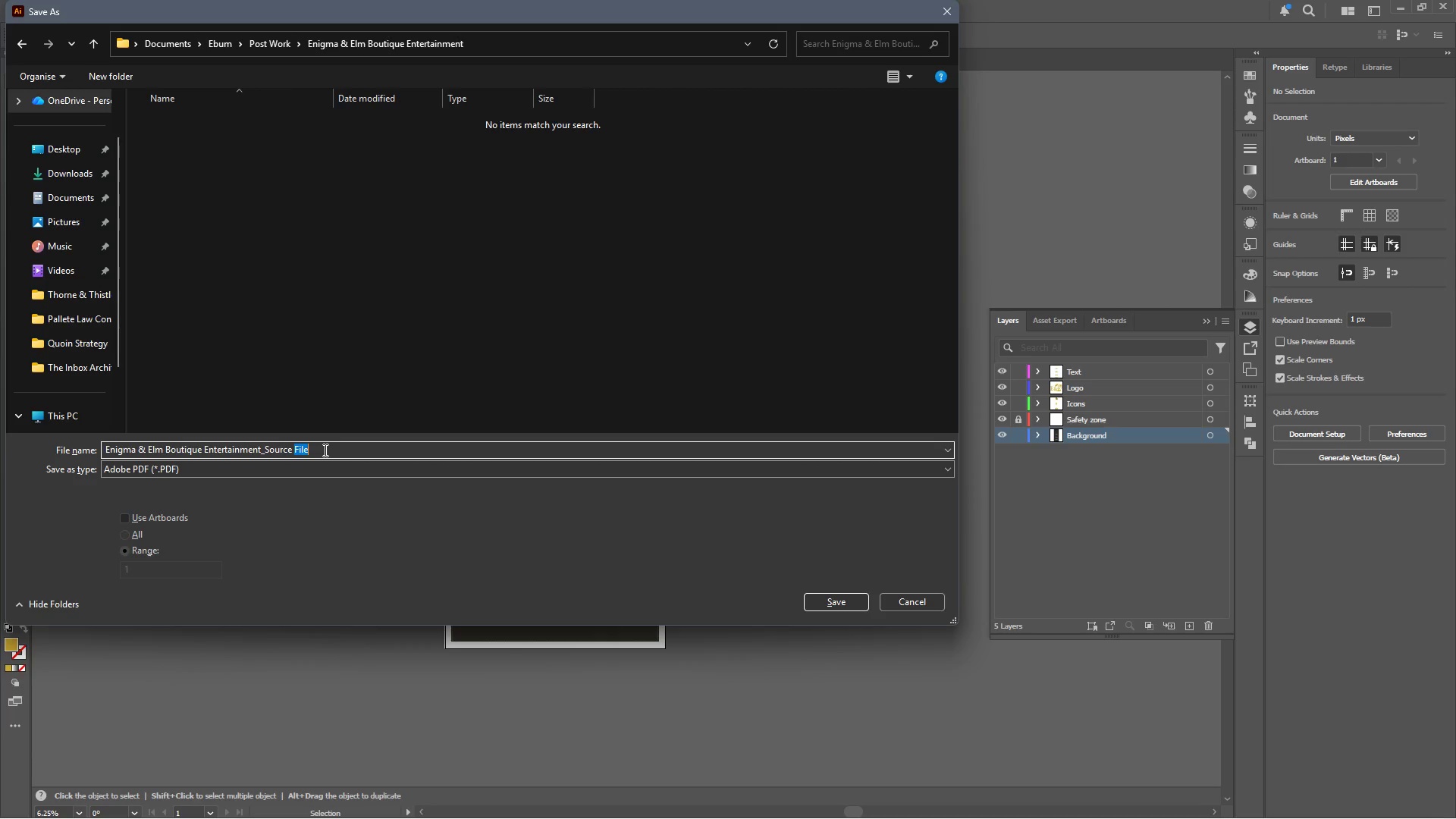 
key(Backspace)
key(Backspace)
key(Backspace)
key(Backspace)
key(Backspace)
key(Backspace)
key(Backspace)
key(Backspace)
type(Print Ready PDF)
 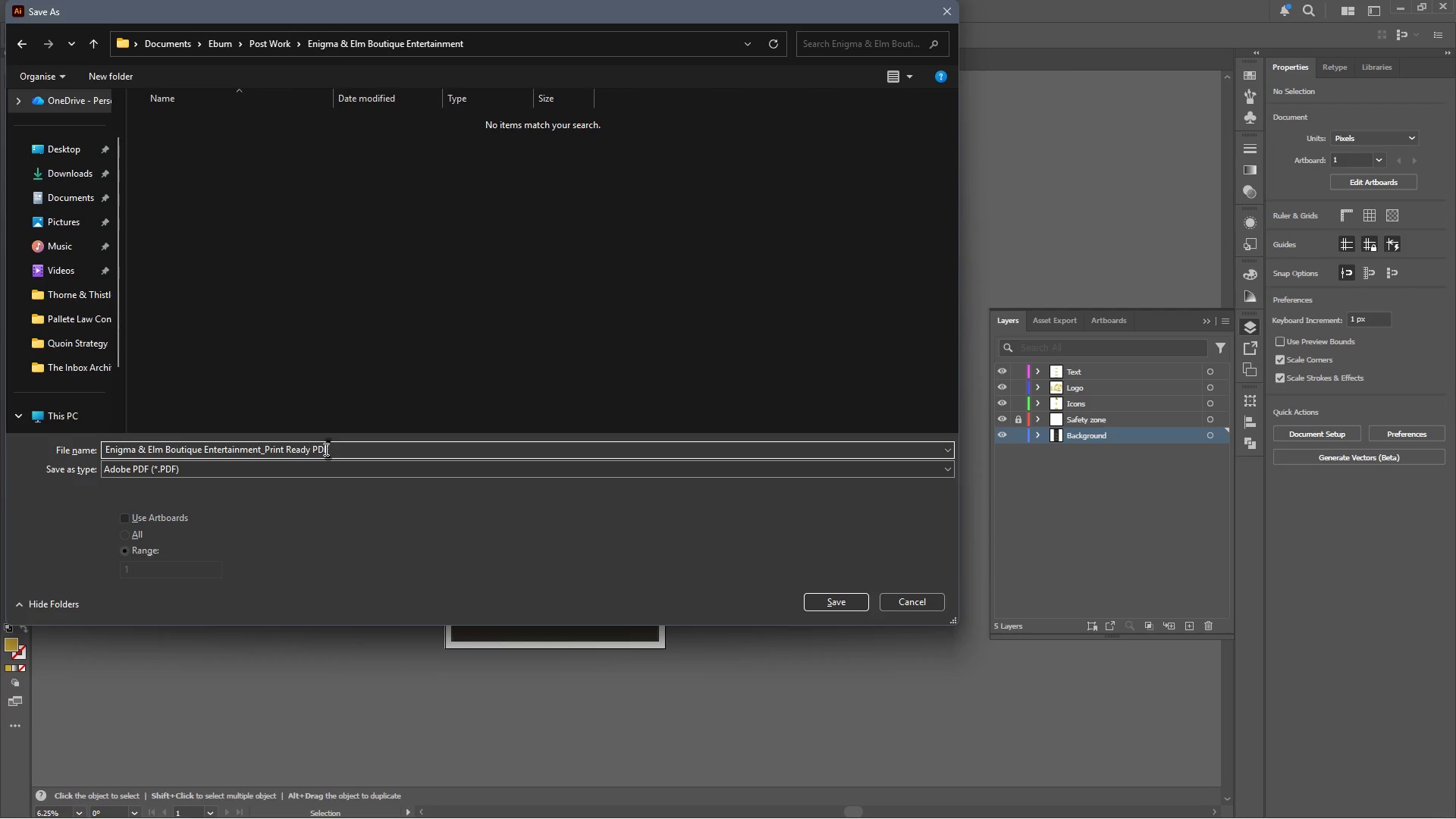 
left_click([183, 467])
 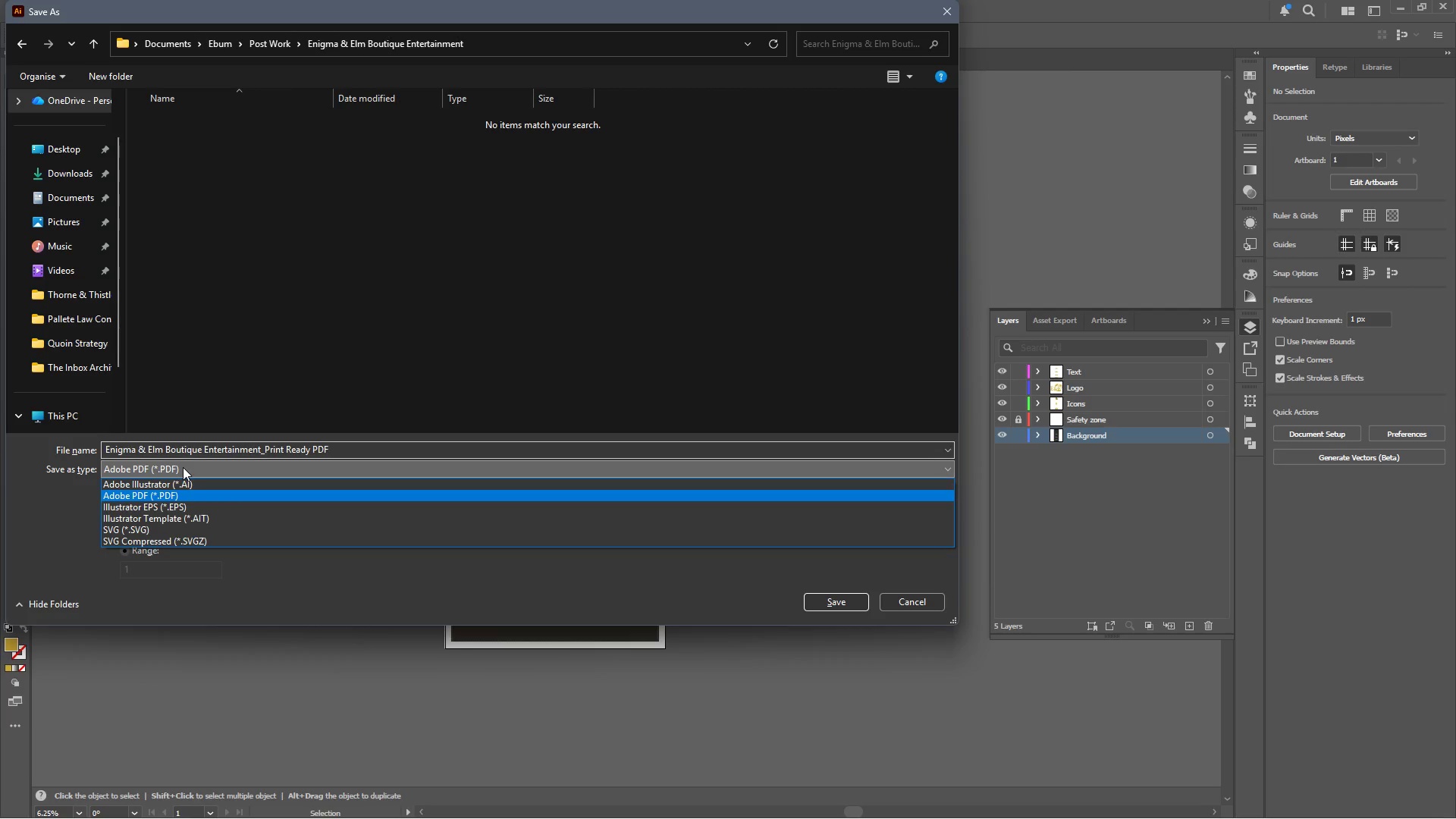 
left_click([183, 467])
 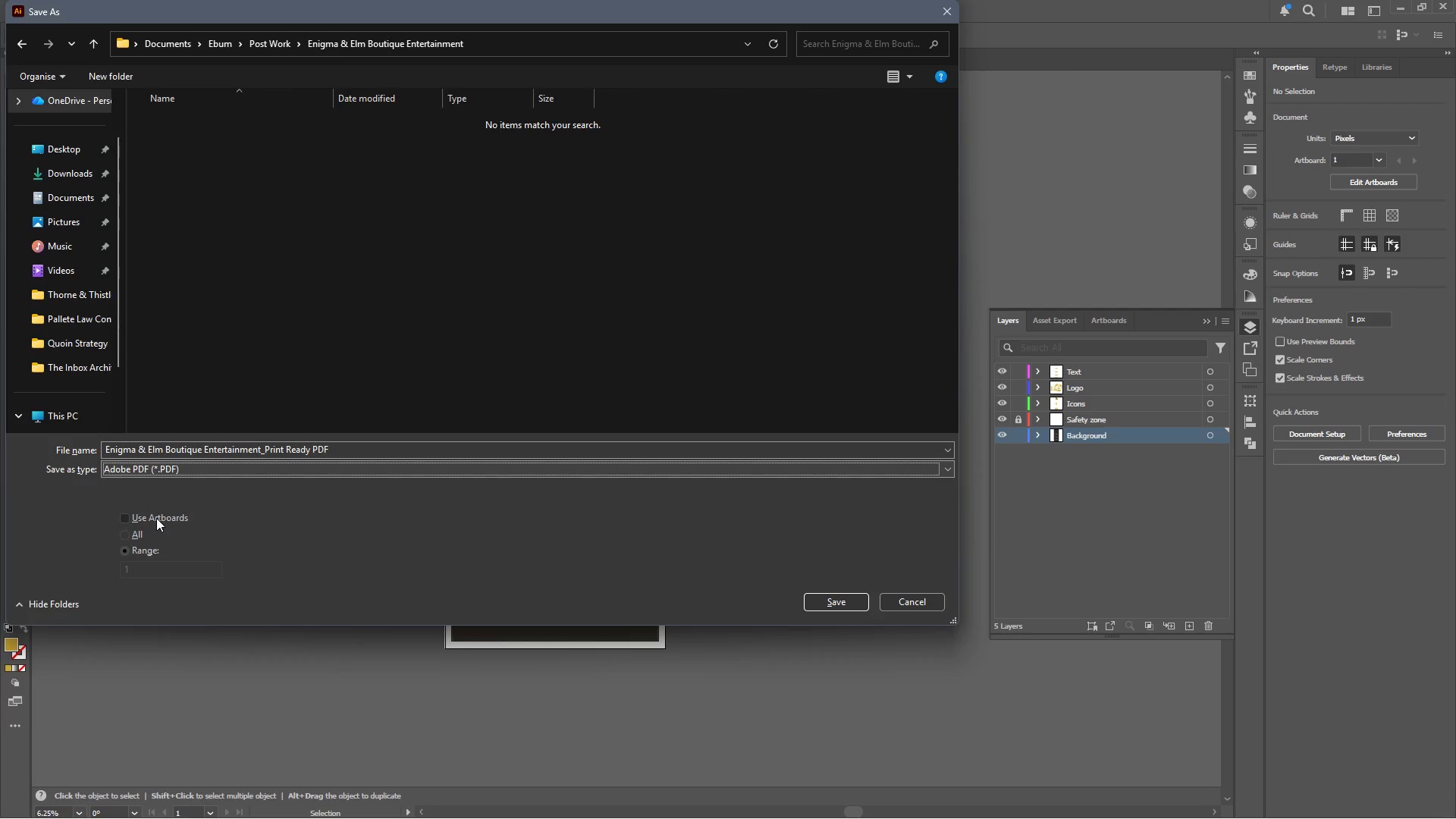 
left_click([156, 519])
 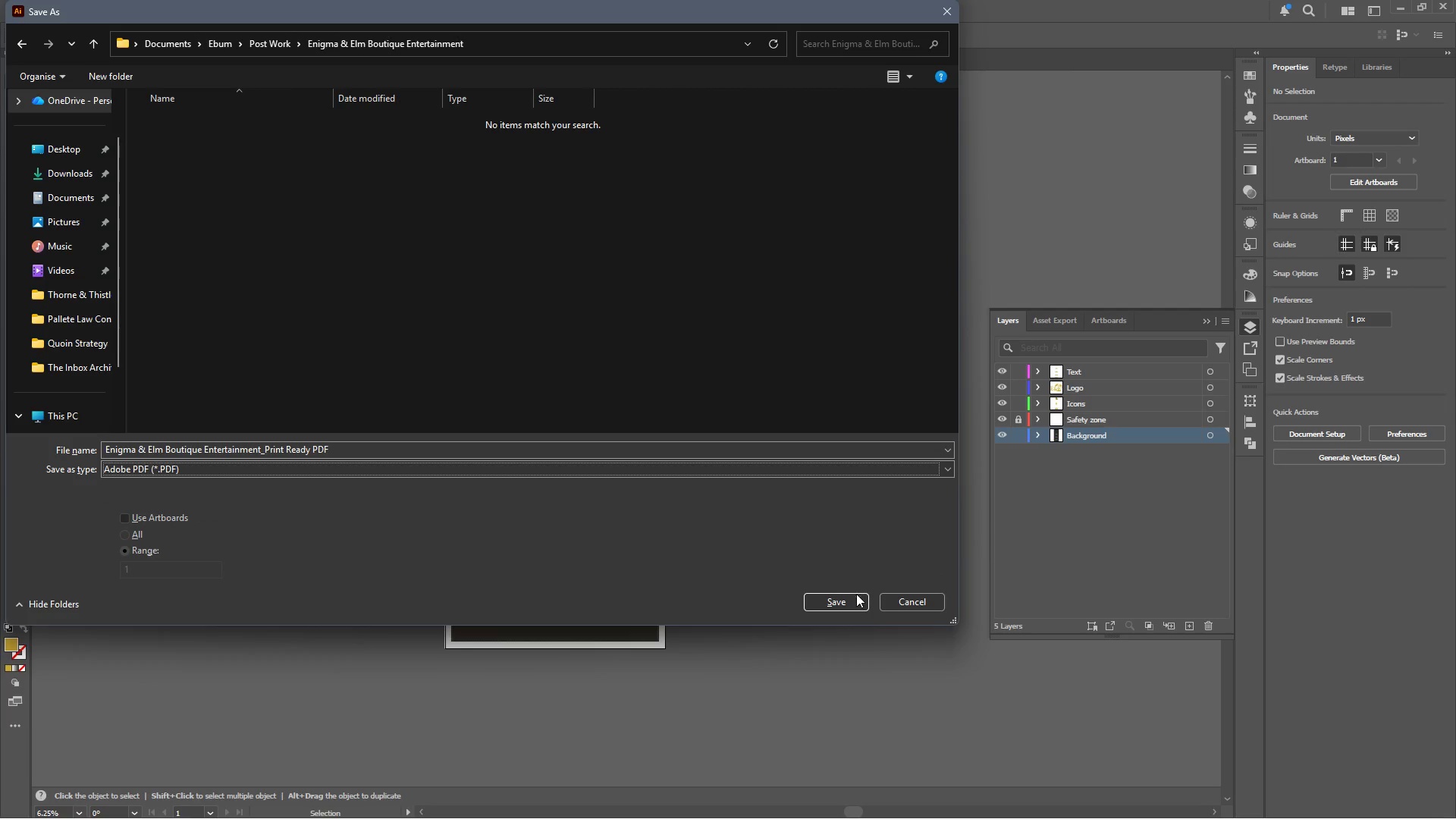 
left_click([849, 601])
 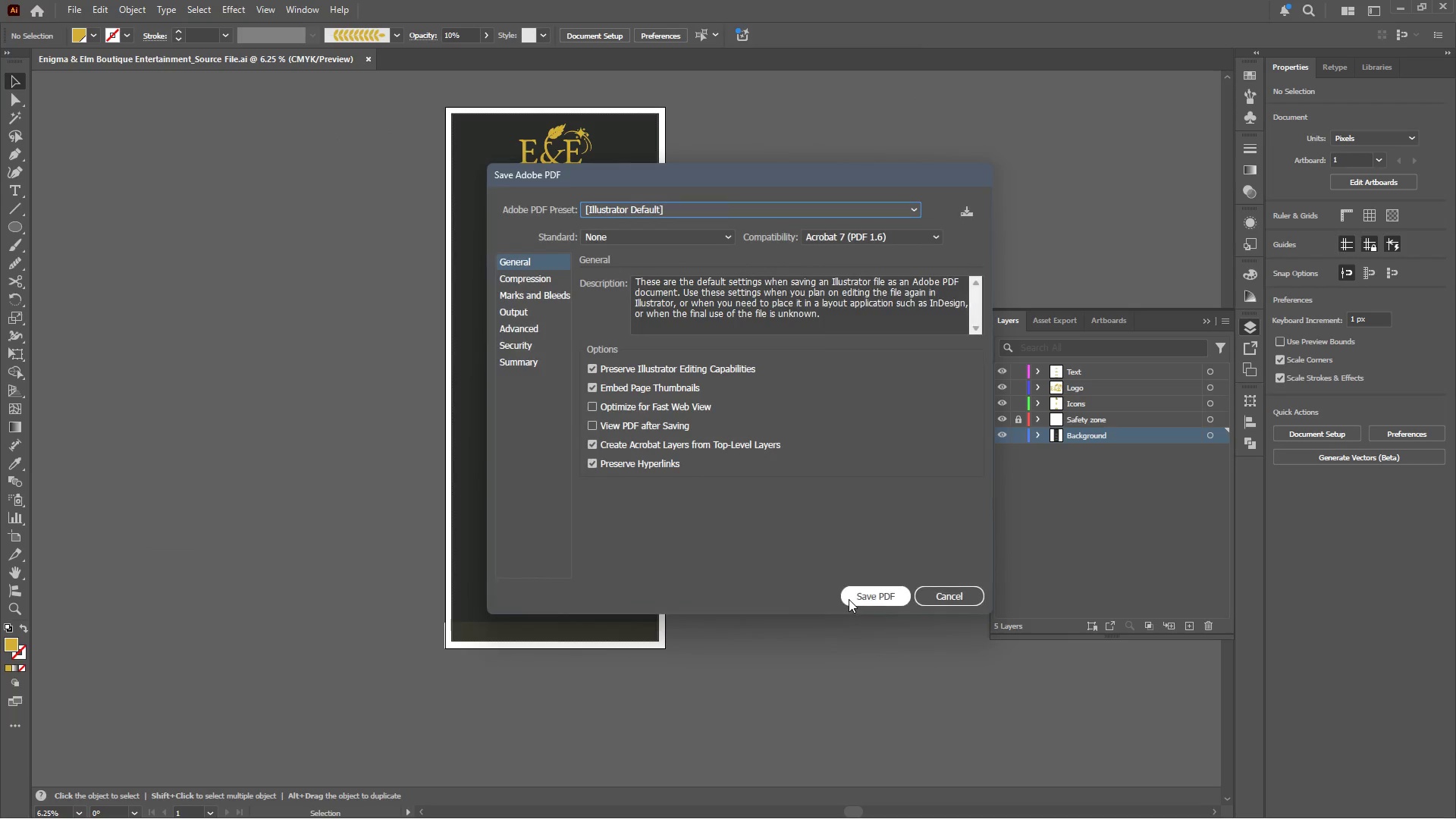 
left_click([853, 598])
 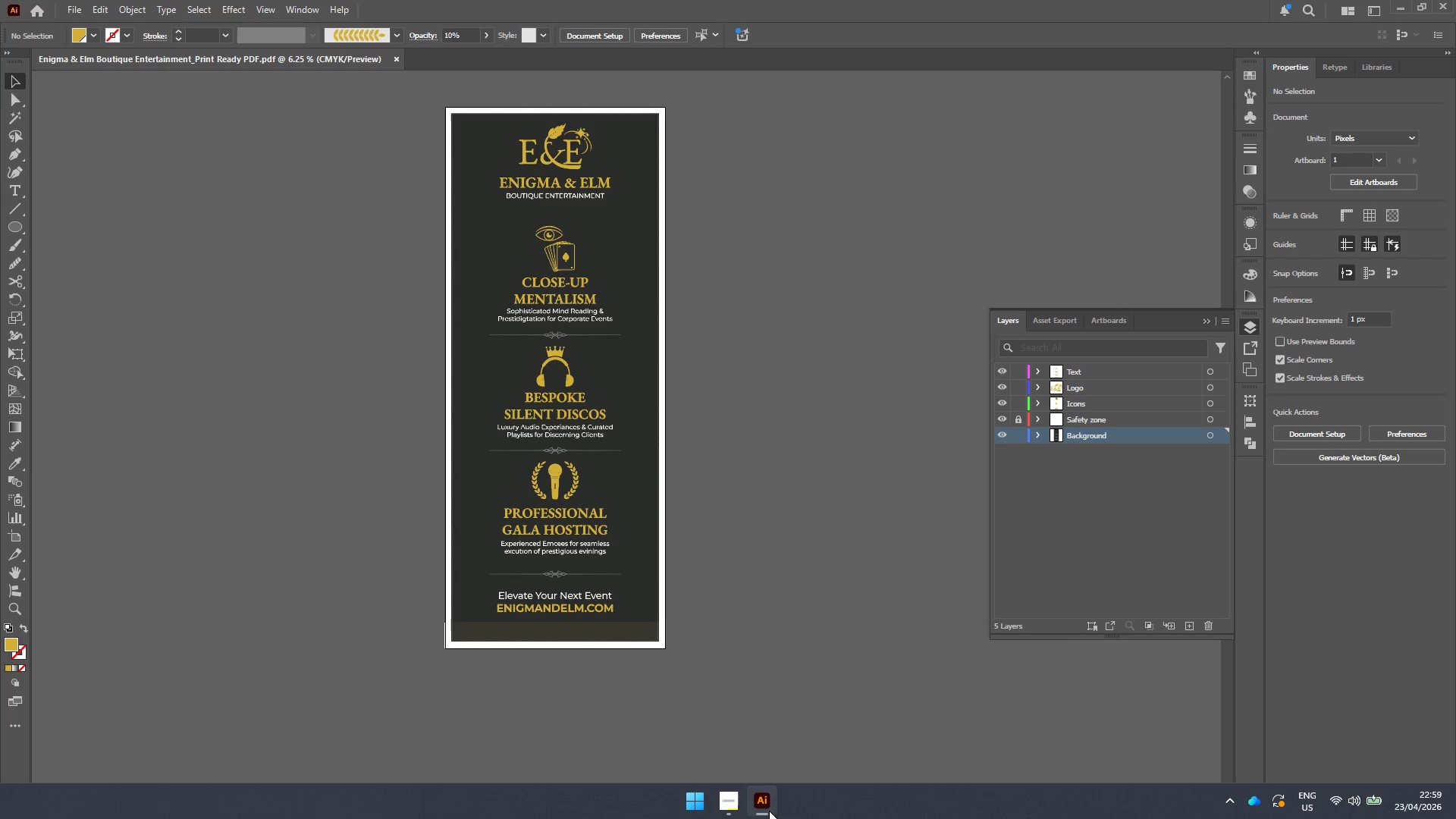 
left_click([725, 799])